 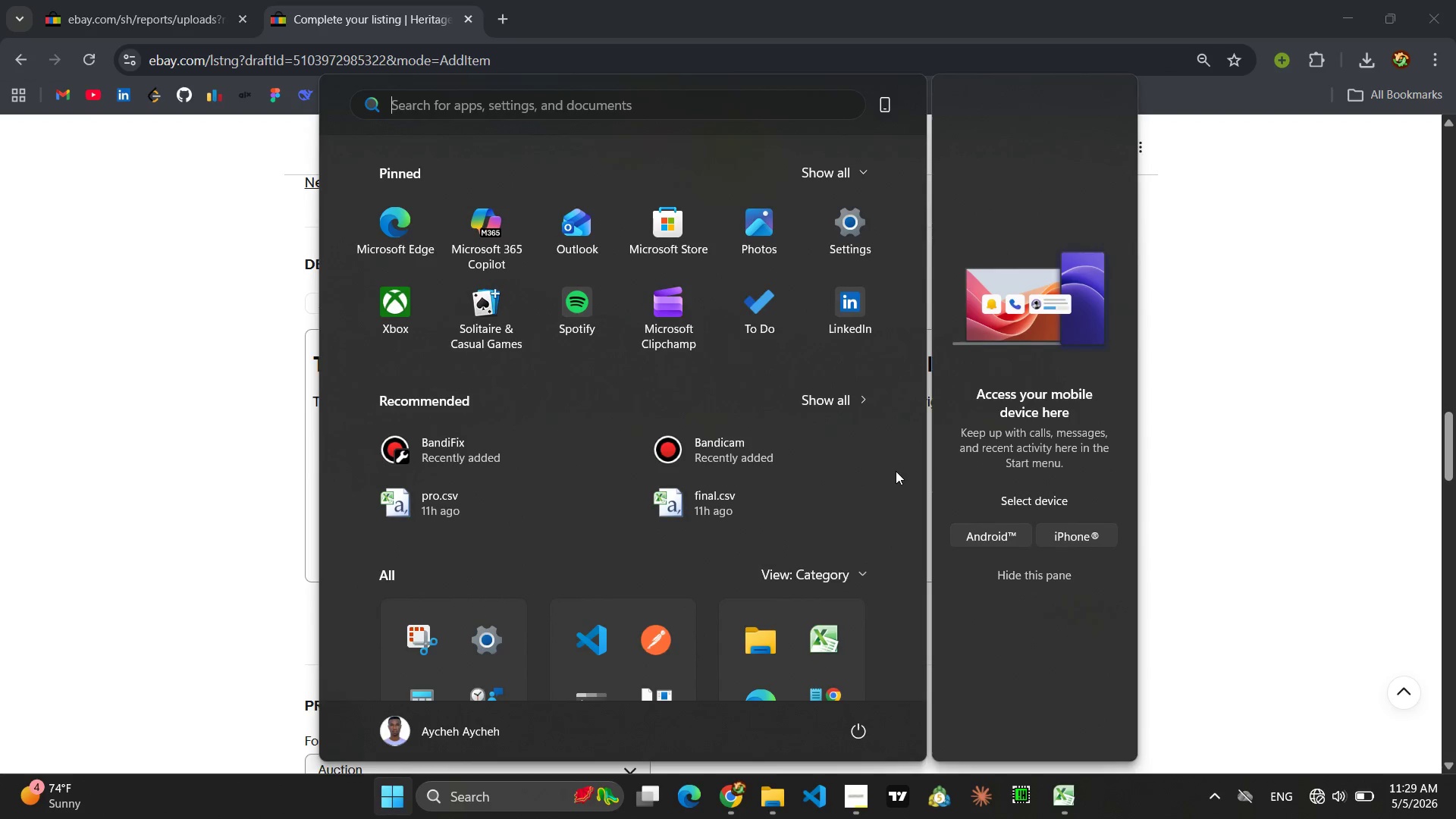 
left_click([1259, 318])
 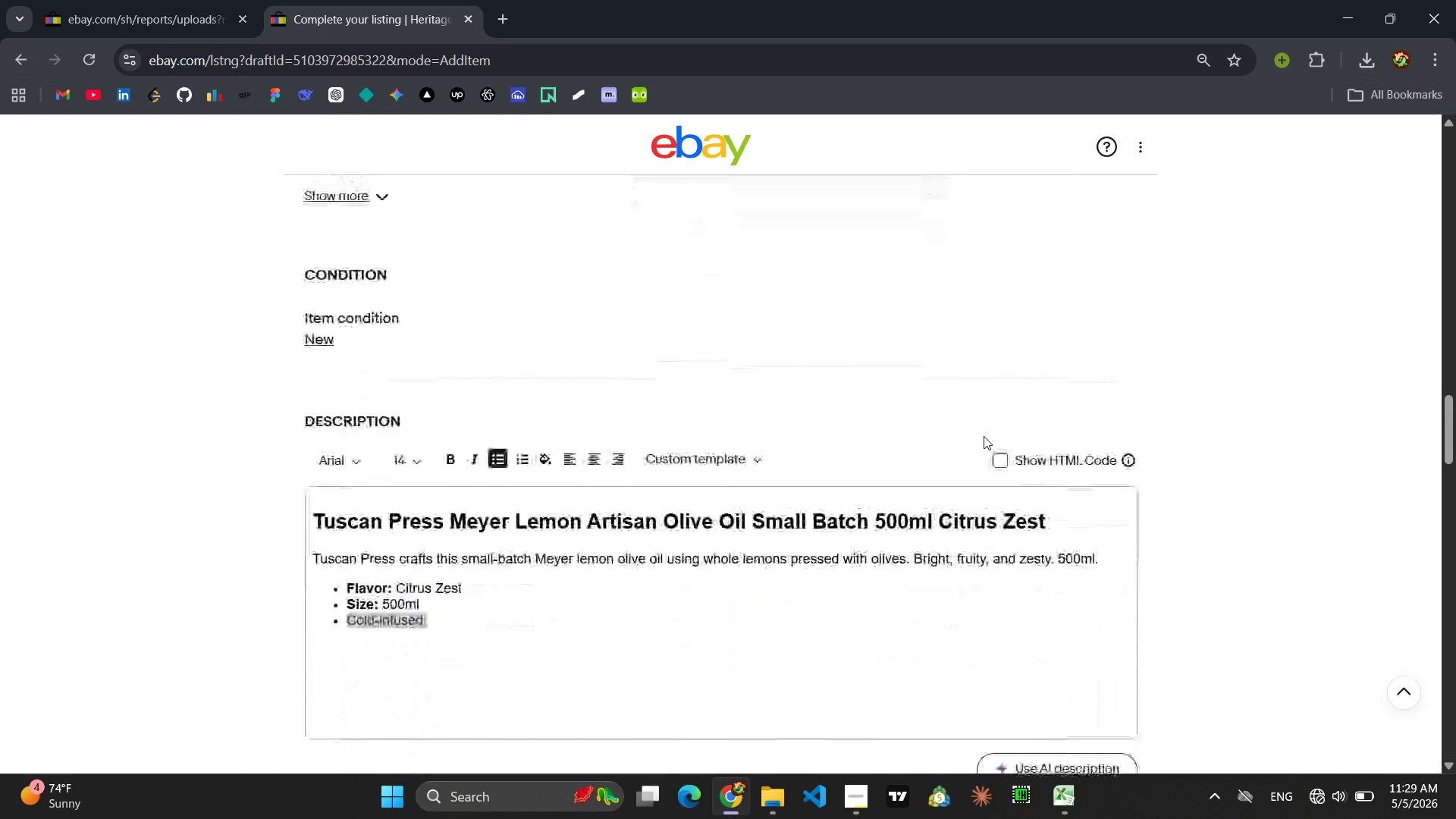 
wait(27.39)
 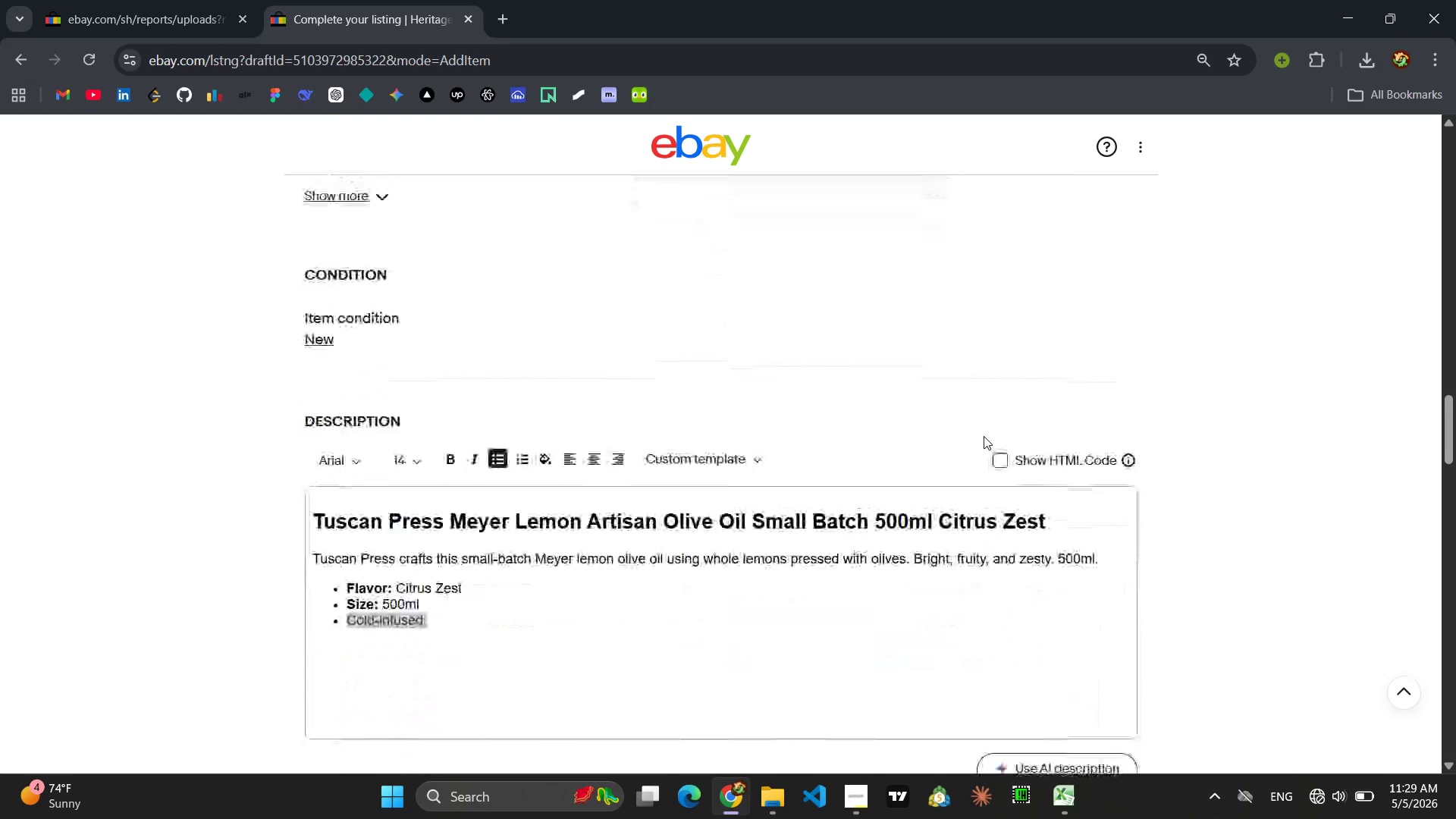 
left_click([831, 809])
 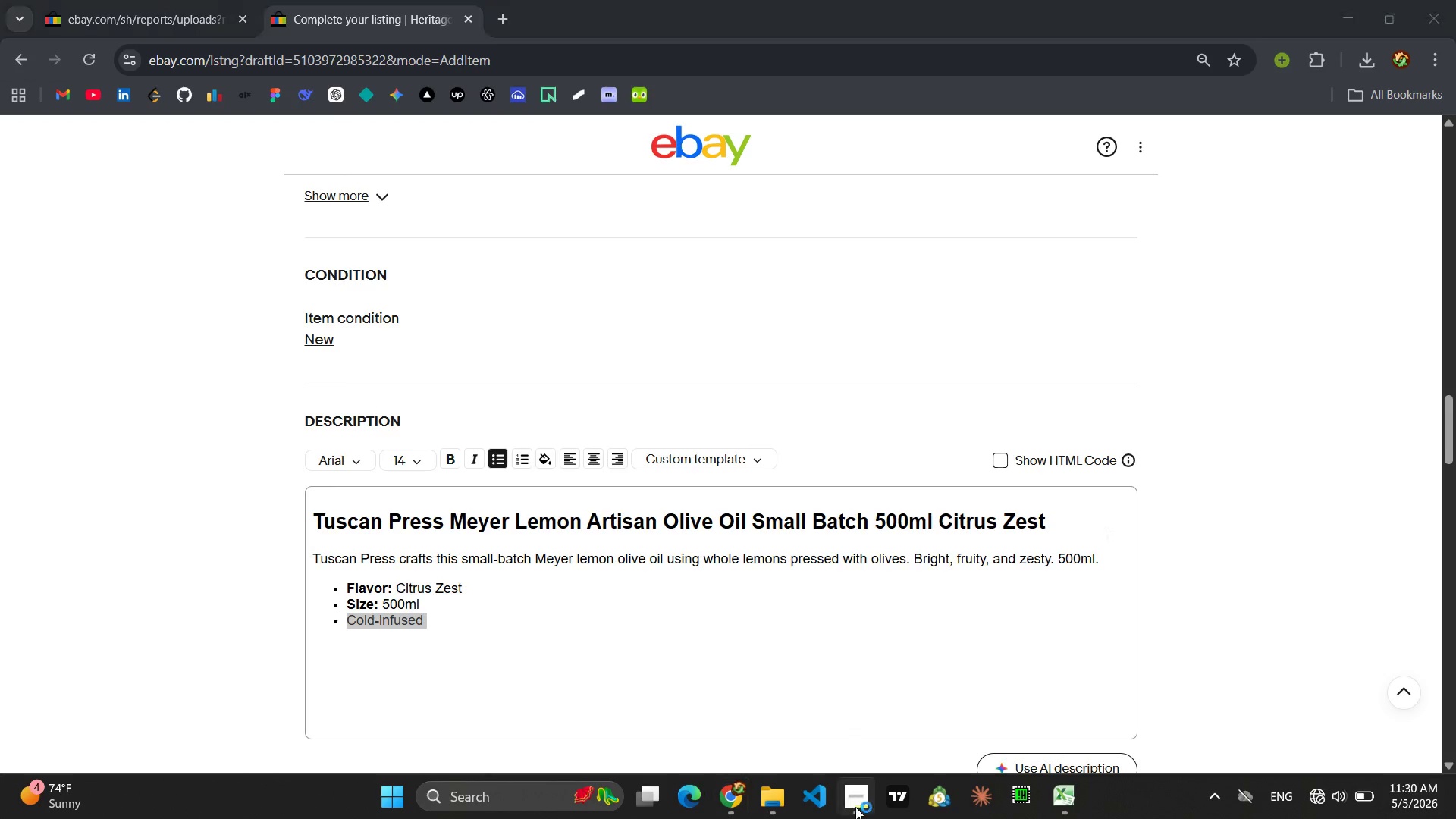 
left_click([855, 807])